 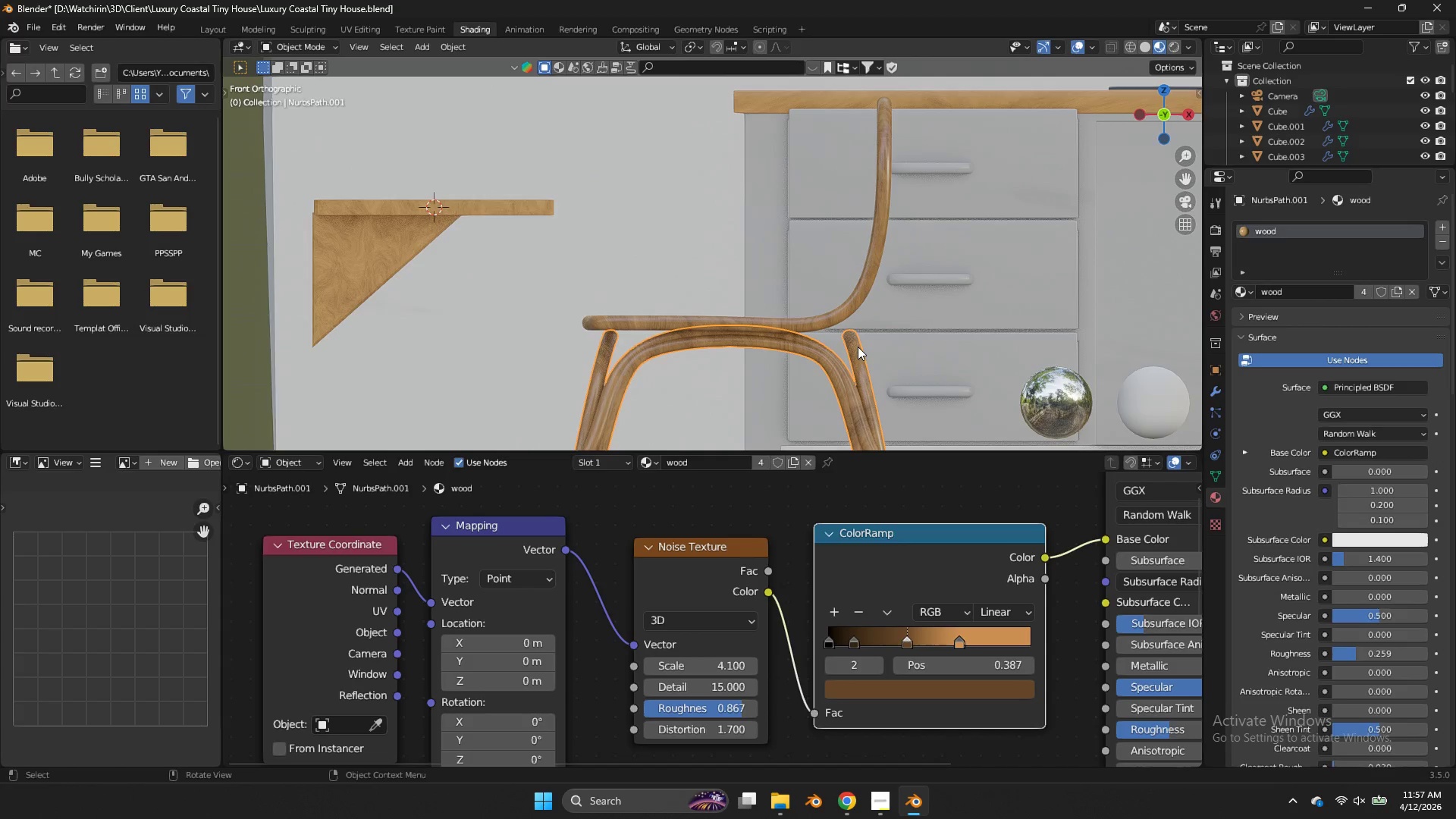 
key(Tab)
 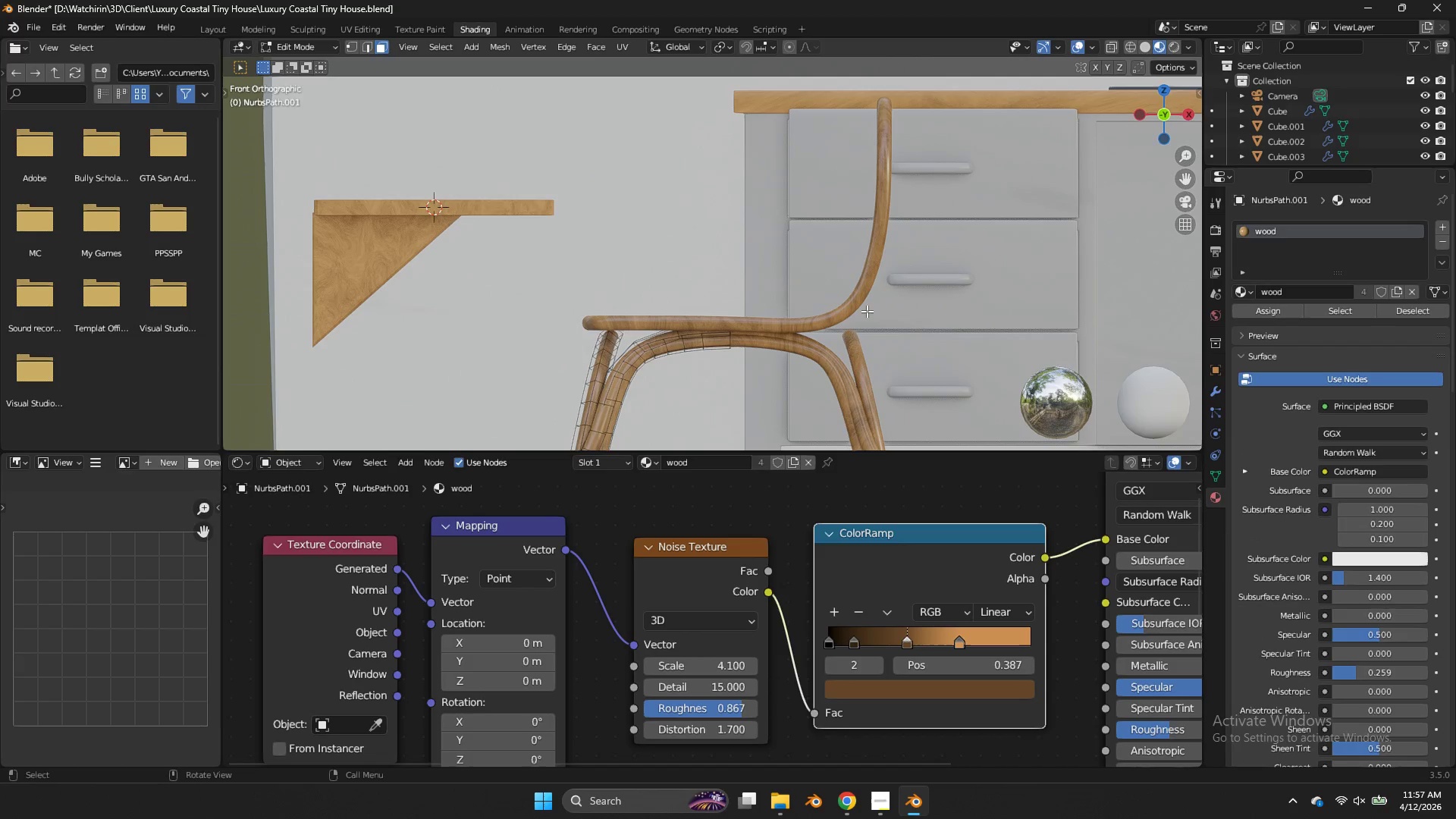 
key(Tab)
 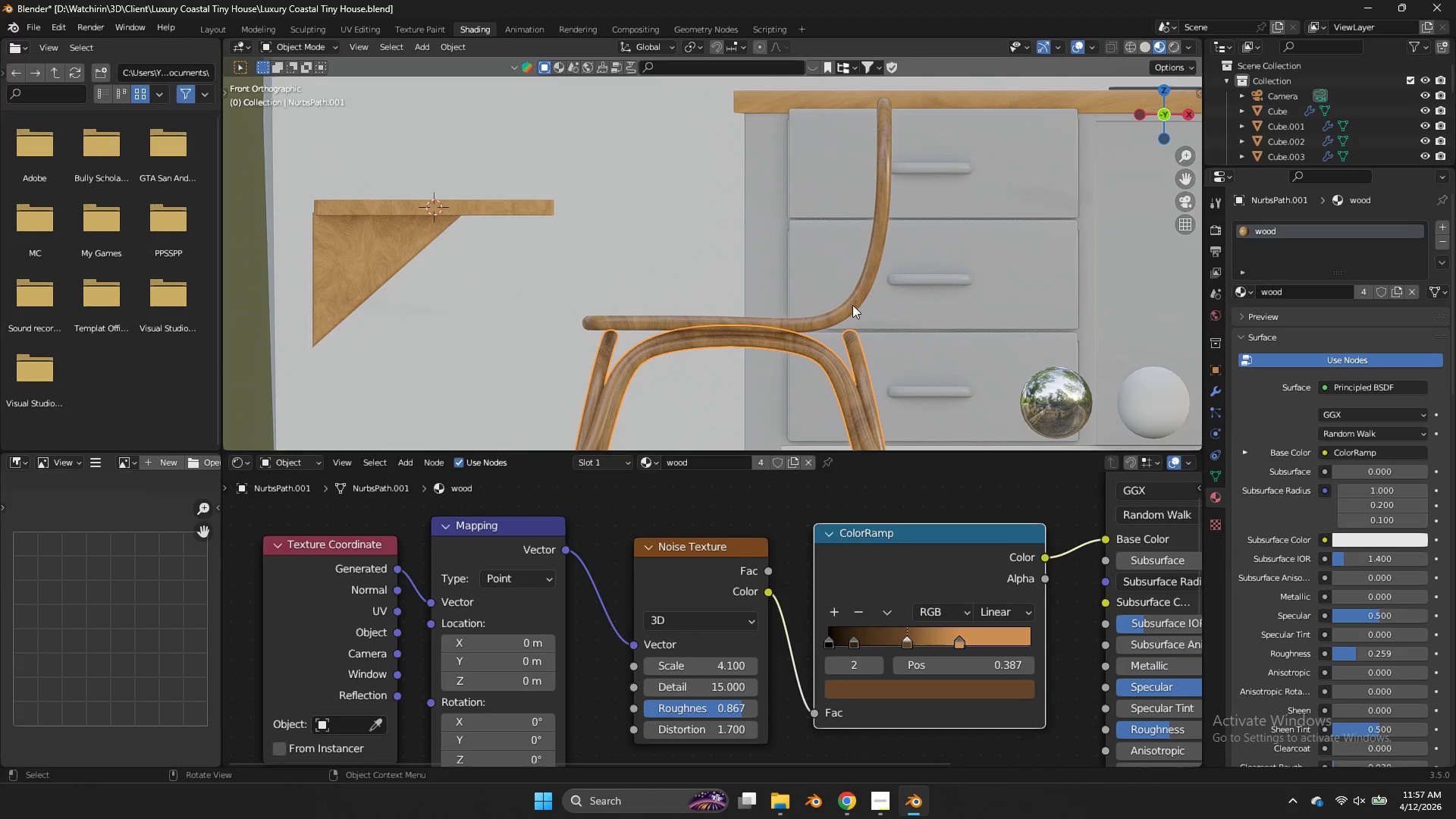 
key(Tab)
 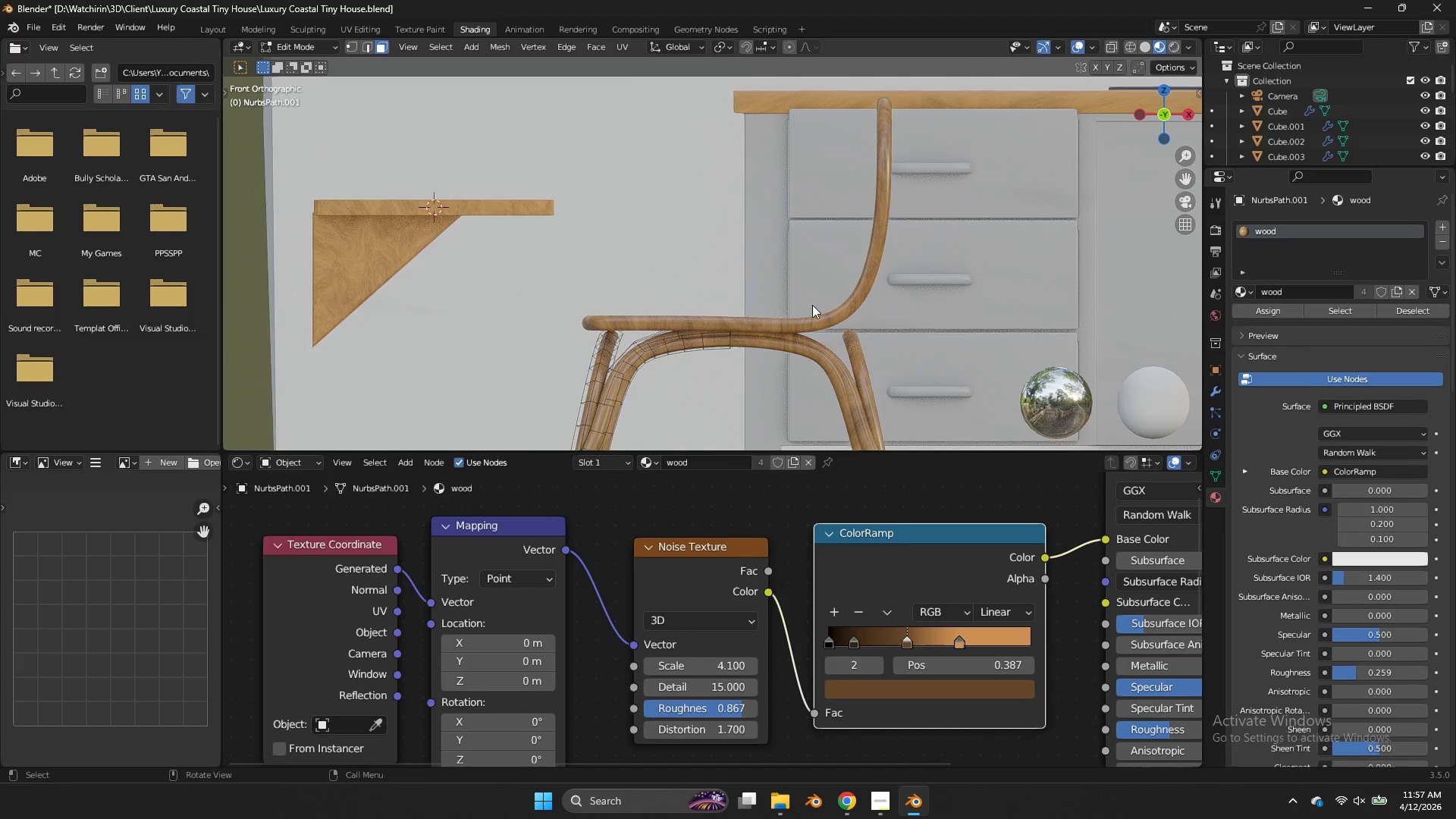 
key(Tab)
 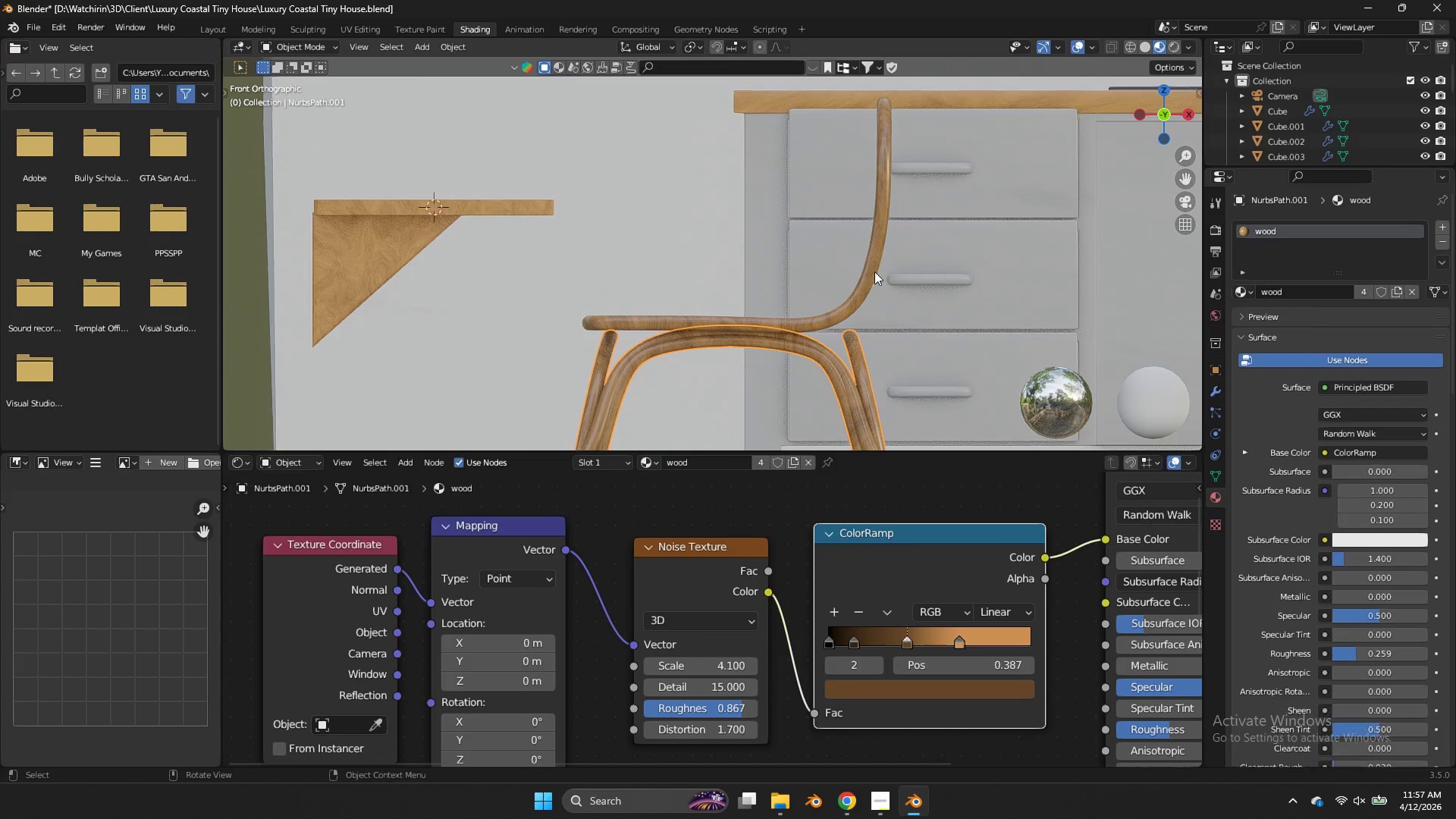 
key(Control+ControlLeft)
 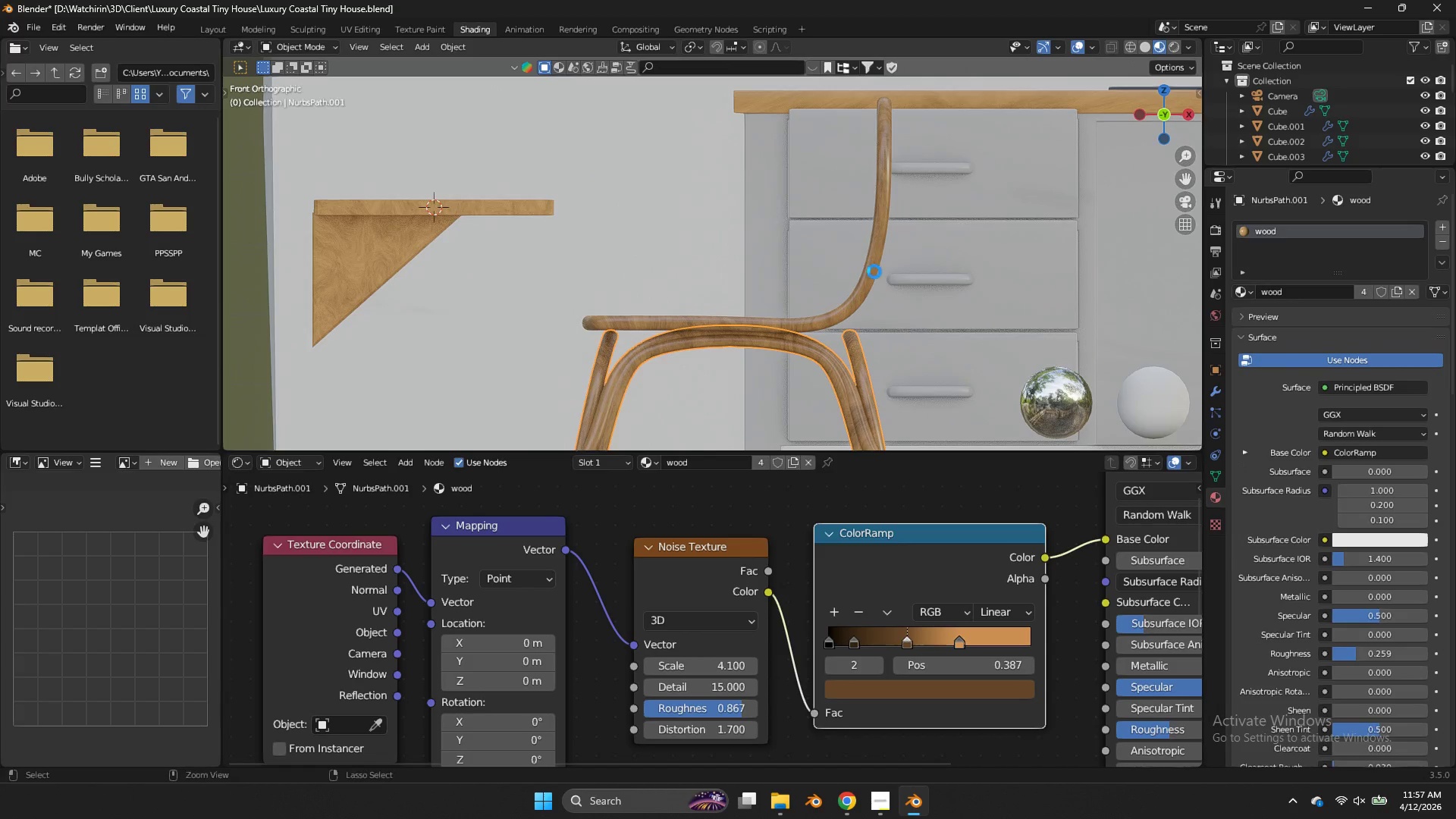 
key(Control+S)
 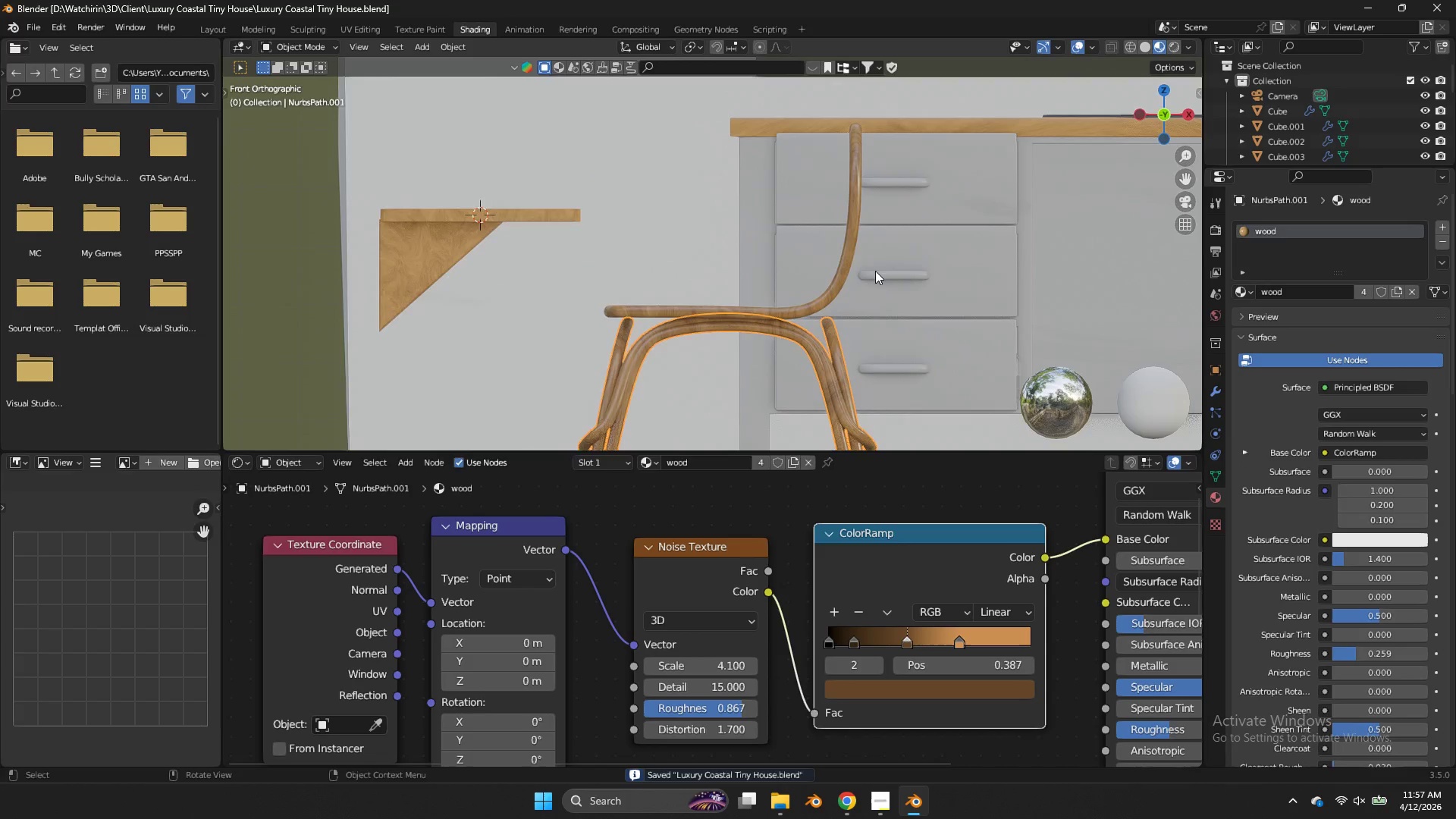 
key(Z)
 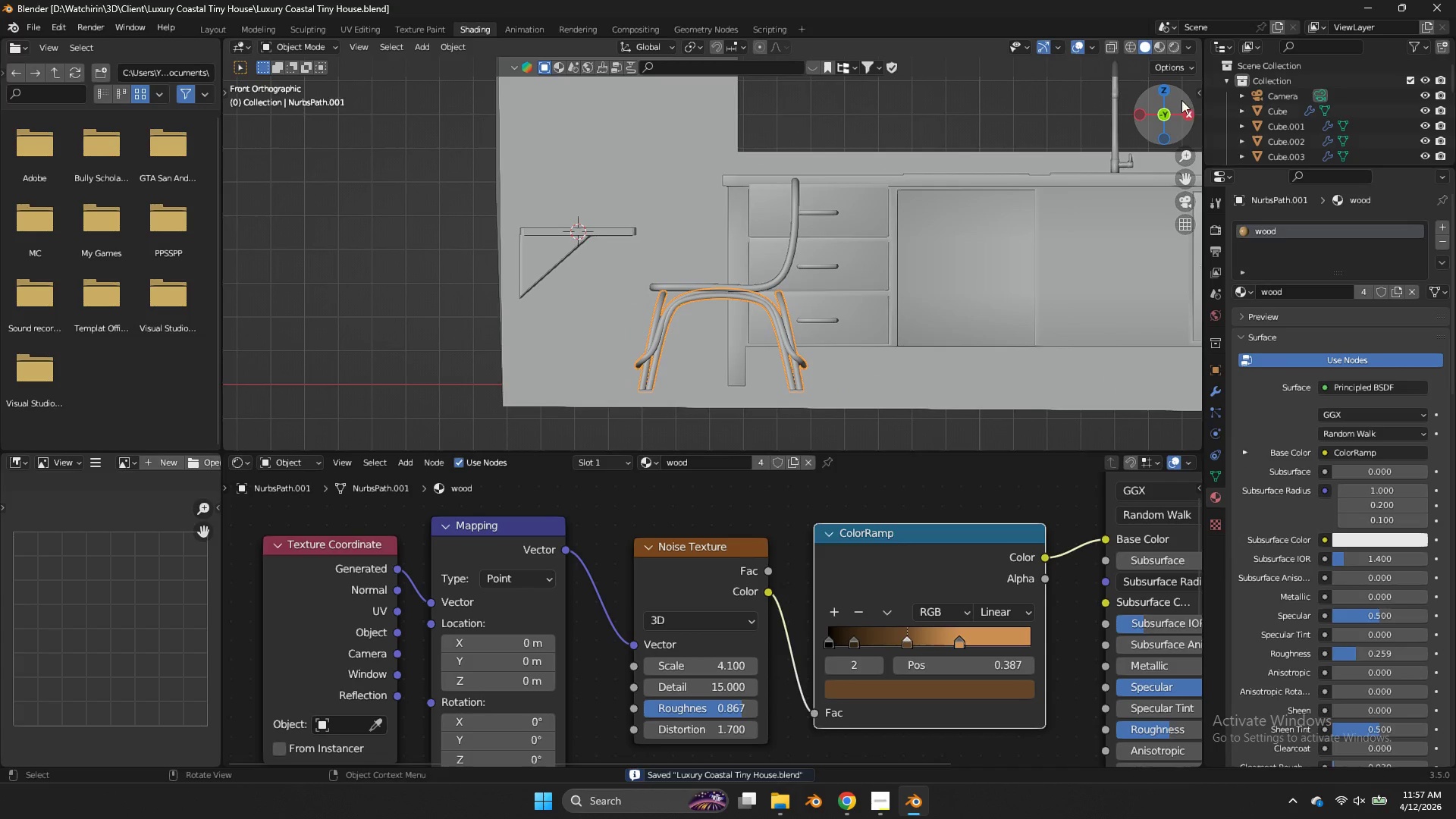 
scroll: coordinate [875, 271], scroll_direction: down, amount: 4.0
 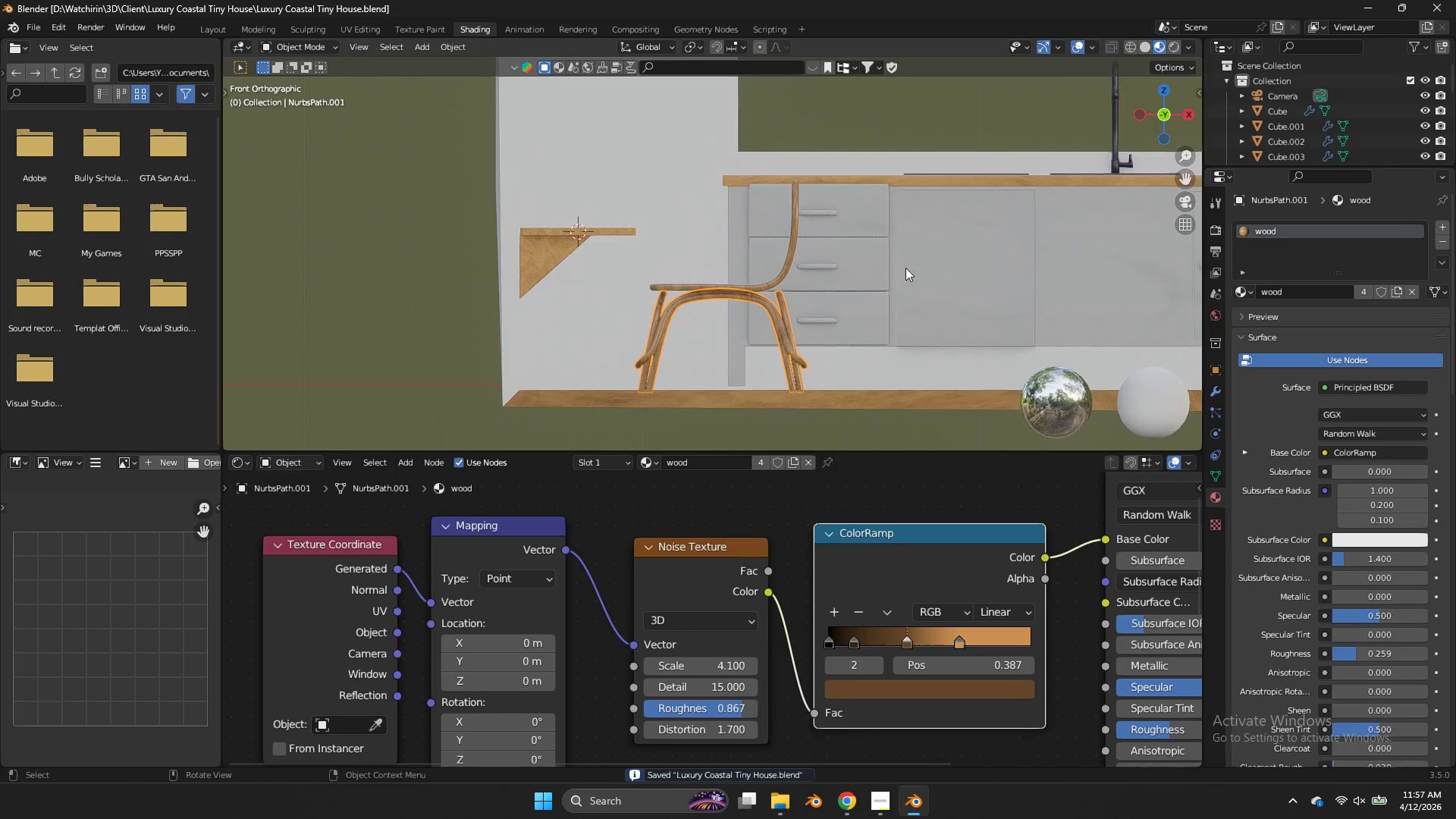 
left_click_drag(start_coordinate=[1180, 100], to_coordinate=[1056, 128])
 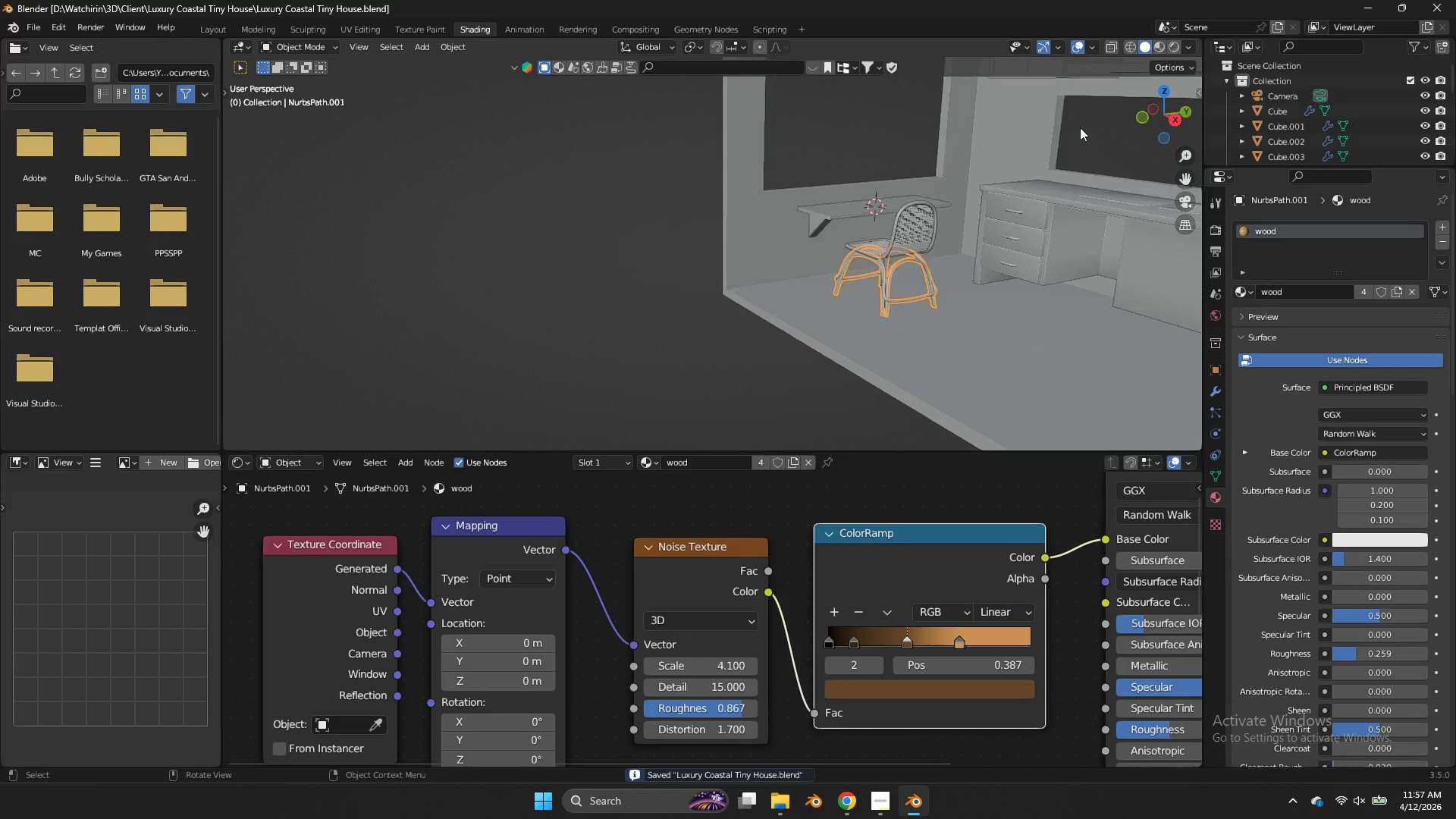 
key(Control+ControlLeft)
 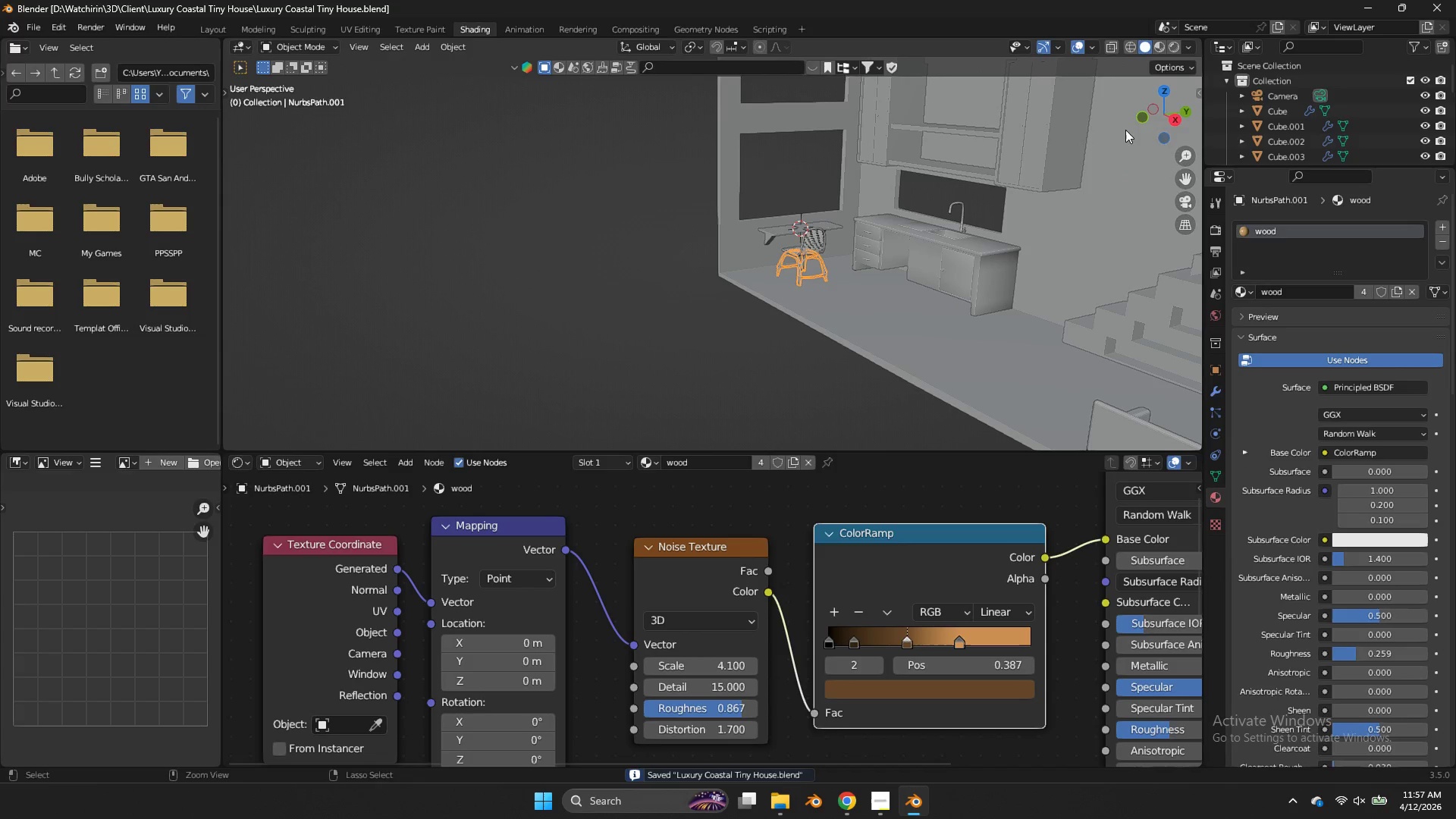 
key(Control+S)
 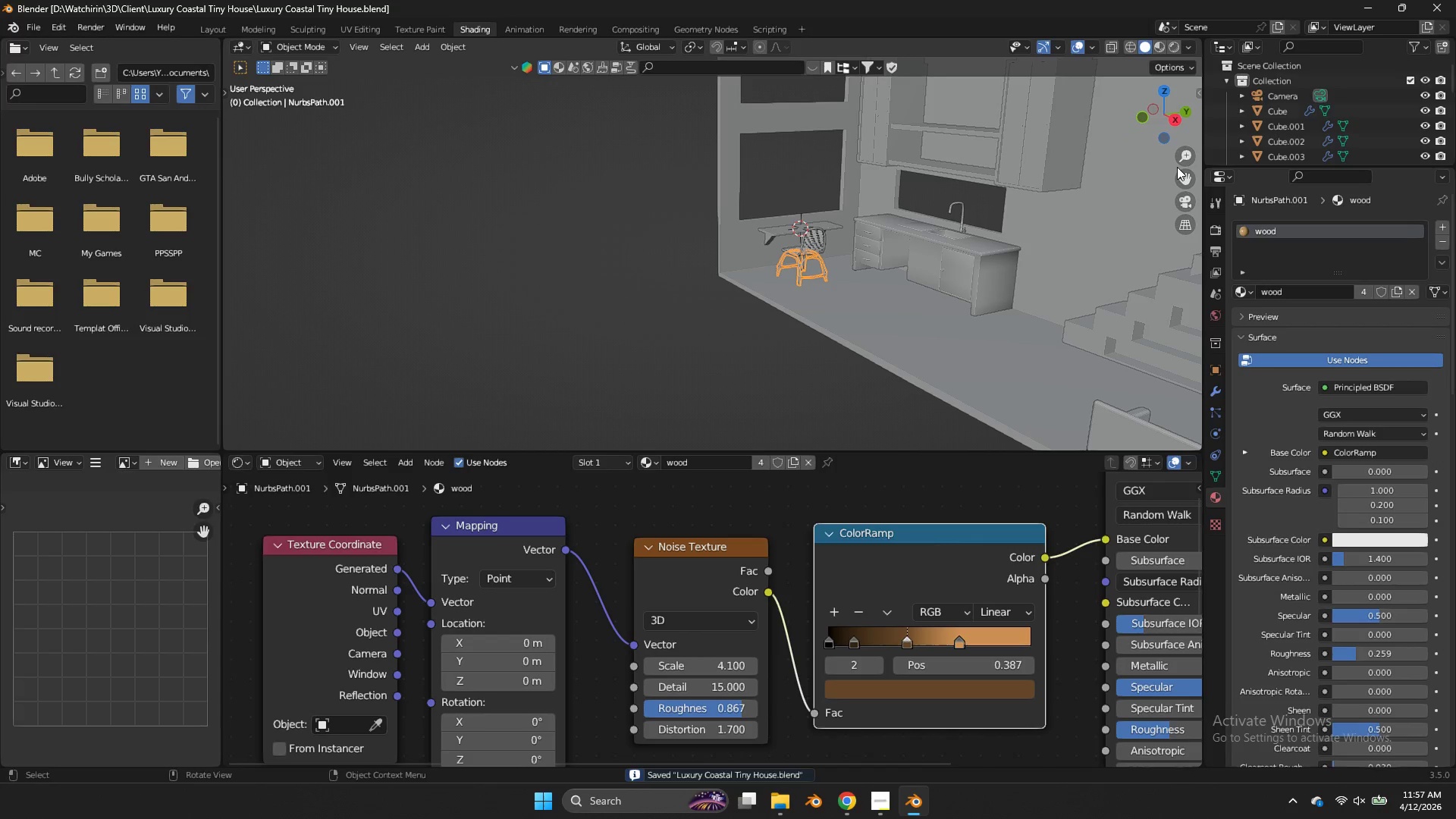 
scroll: coordinate [1079, 130], scroll_direction: down, amount: 7.0
 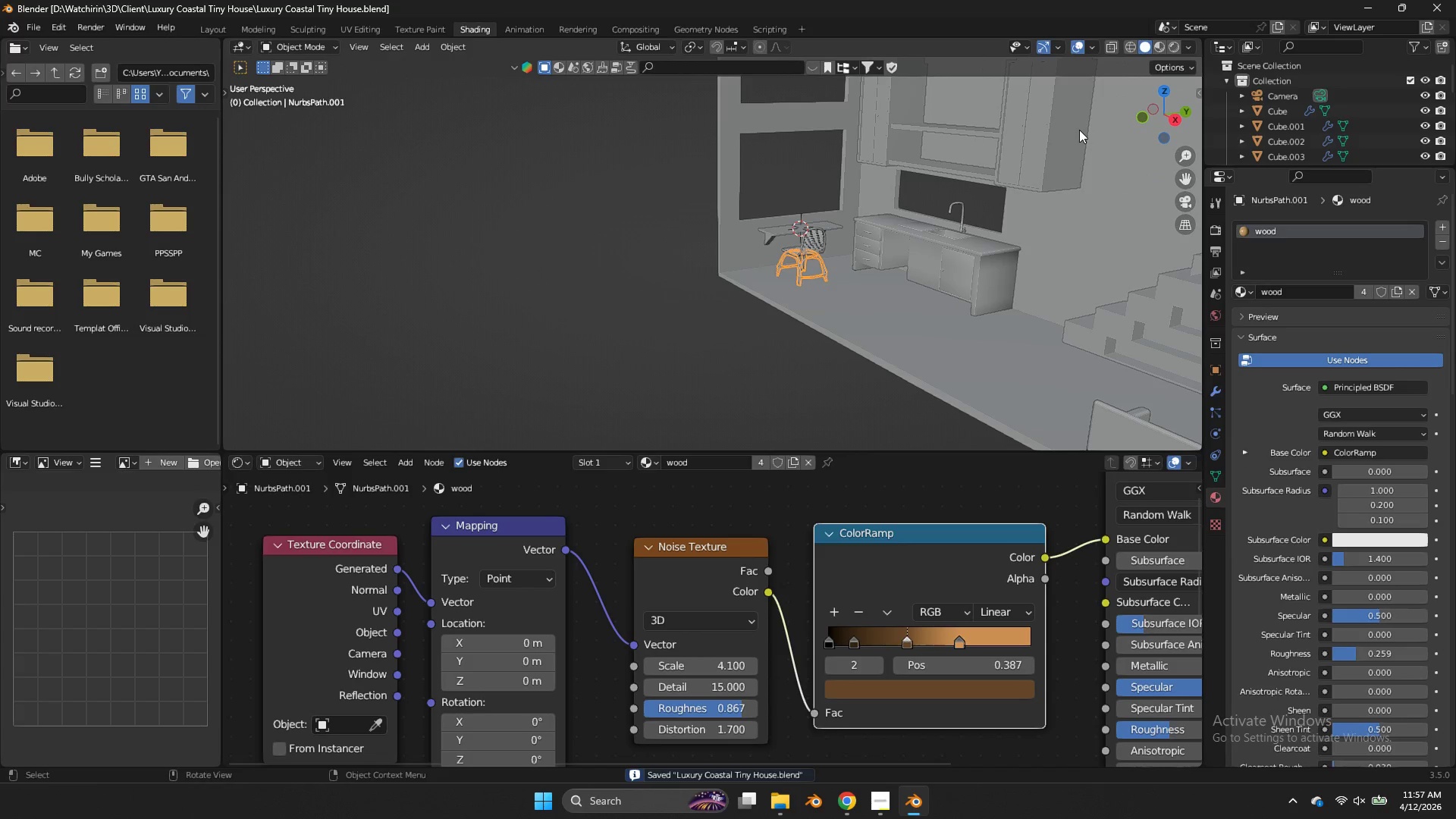 
left_click_drag(start_coordinate=[1180, 172], to_coordinate=[947, 185])
 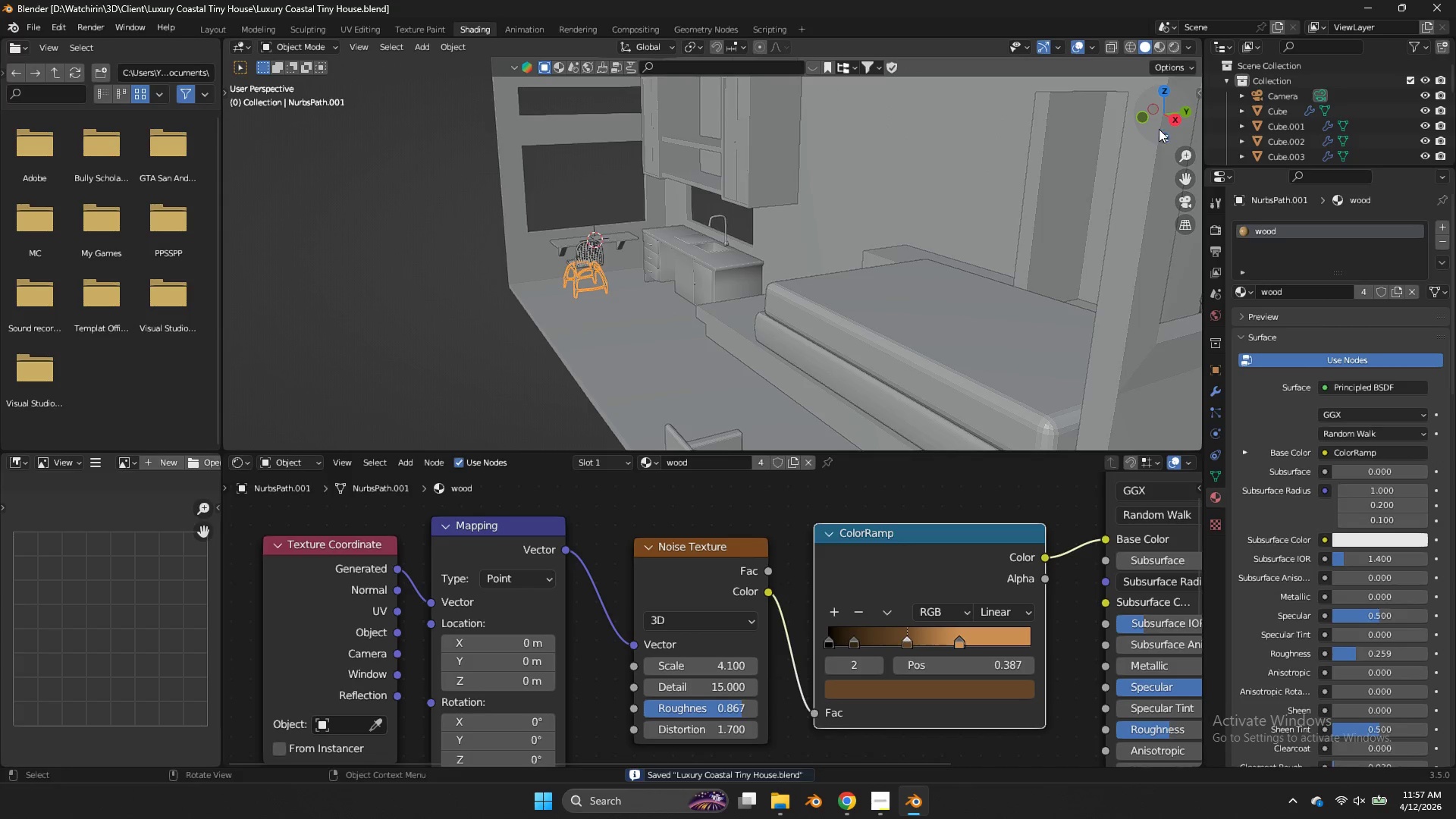 
left_click_drag(start_coordinate=[1159, 129], to_coordinate=[1200, 121])
 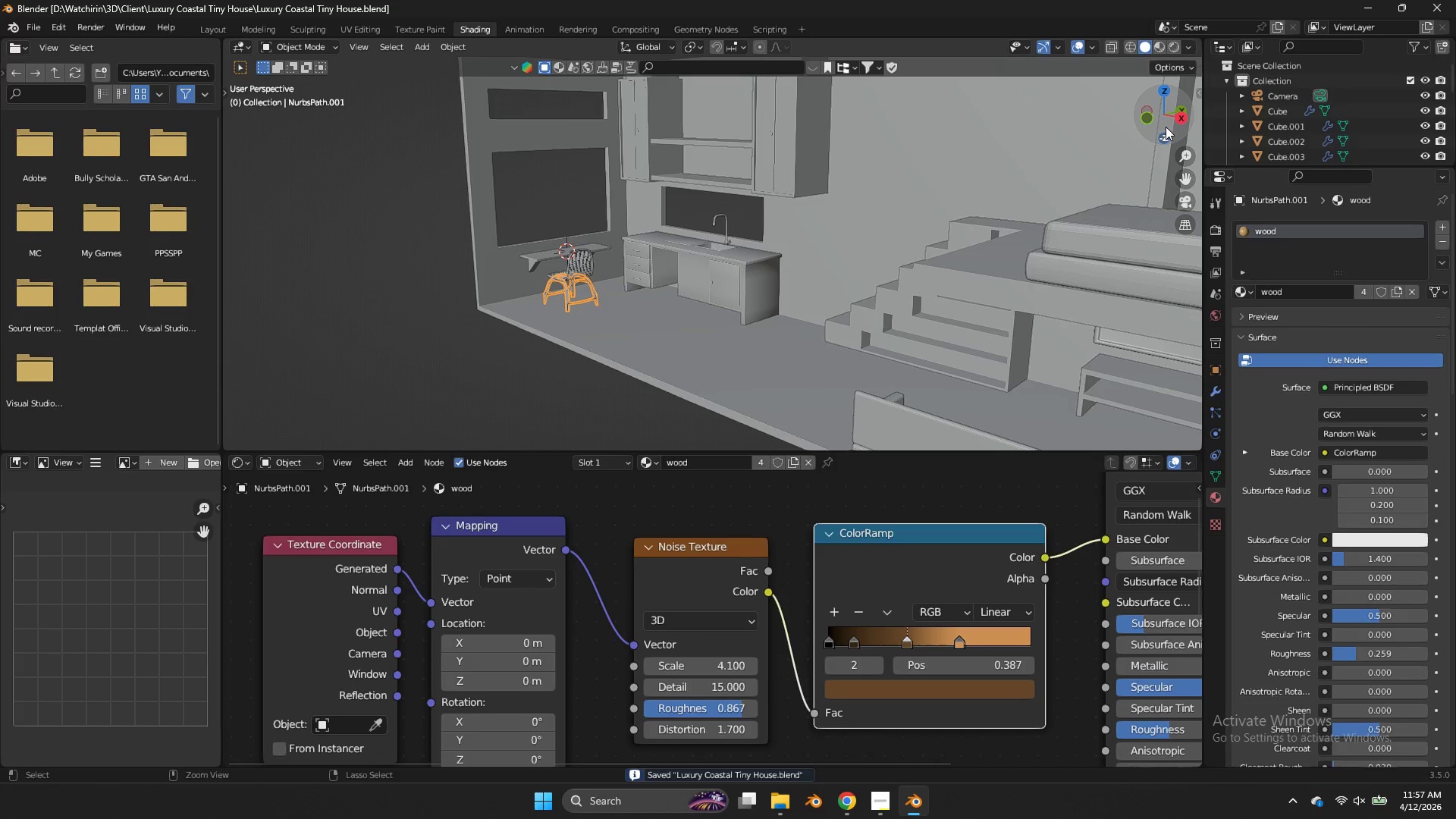 
key(Control+S)
 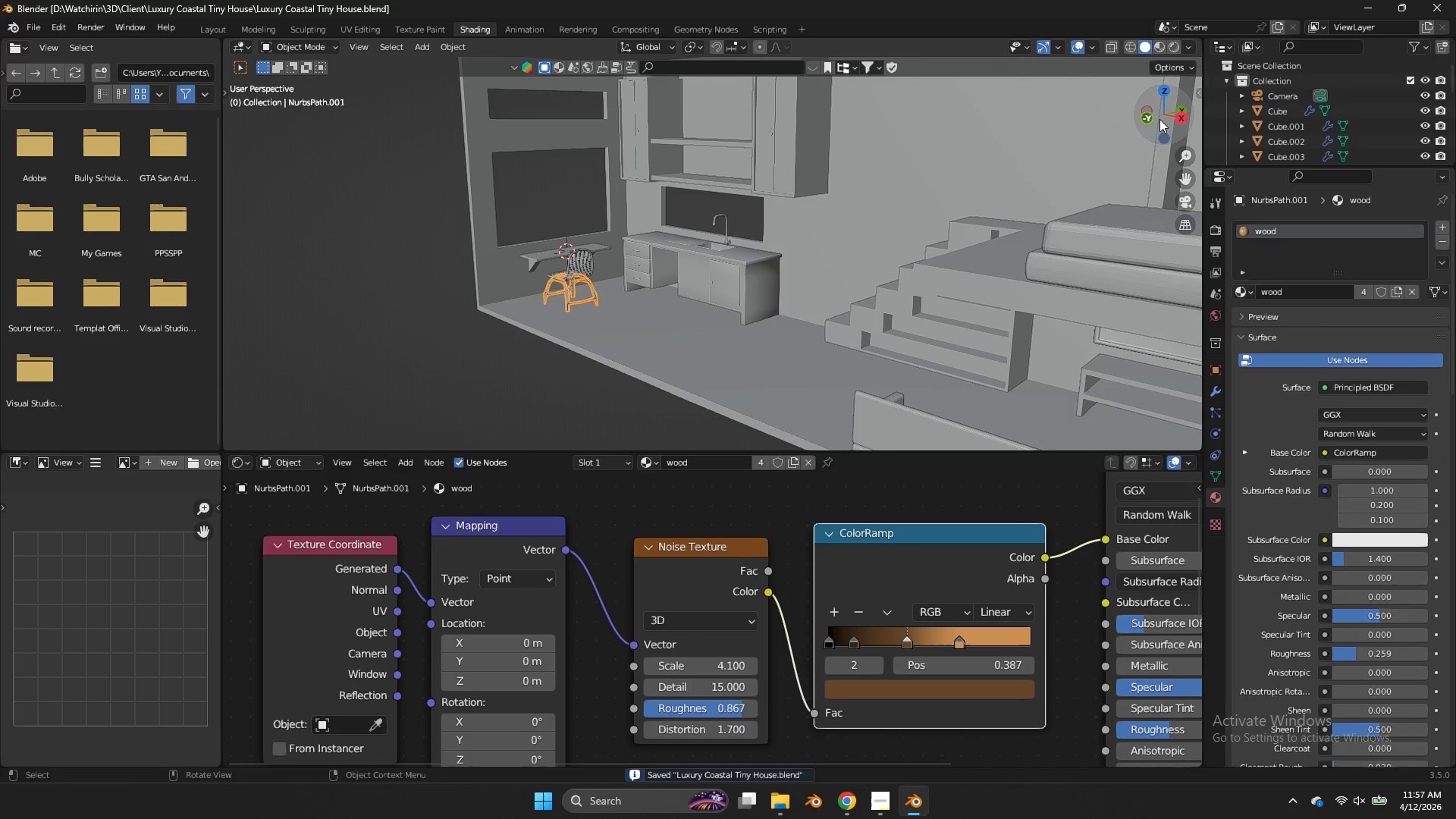 
left_click_drag(start_coordinate=[1159, 119], to_coordinate=[1192, 114])
 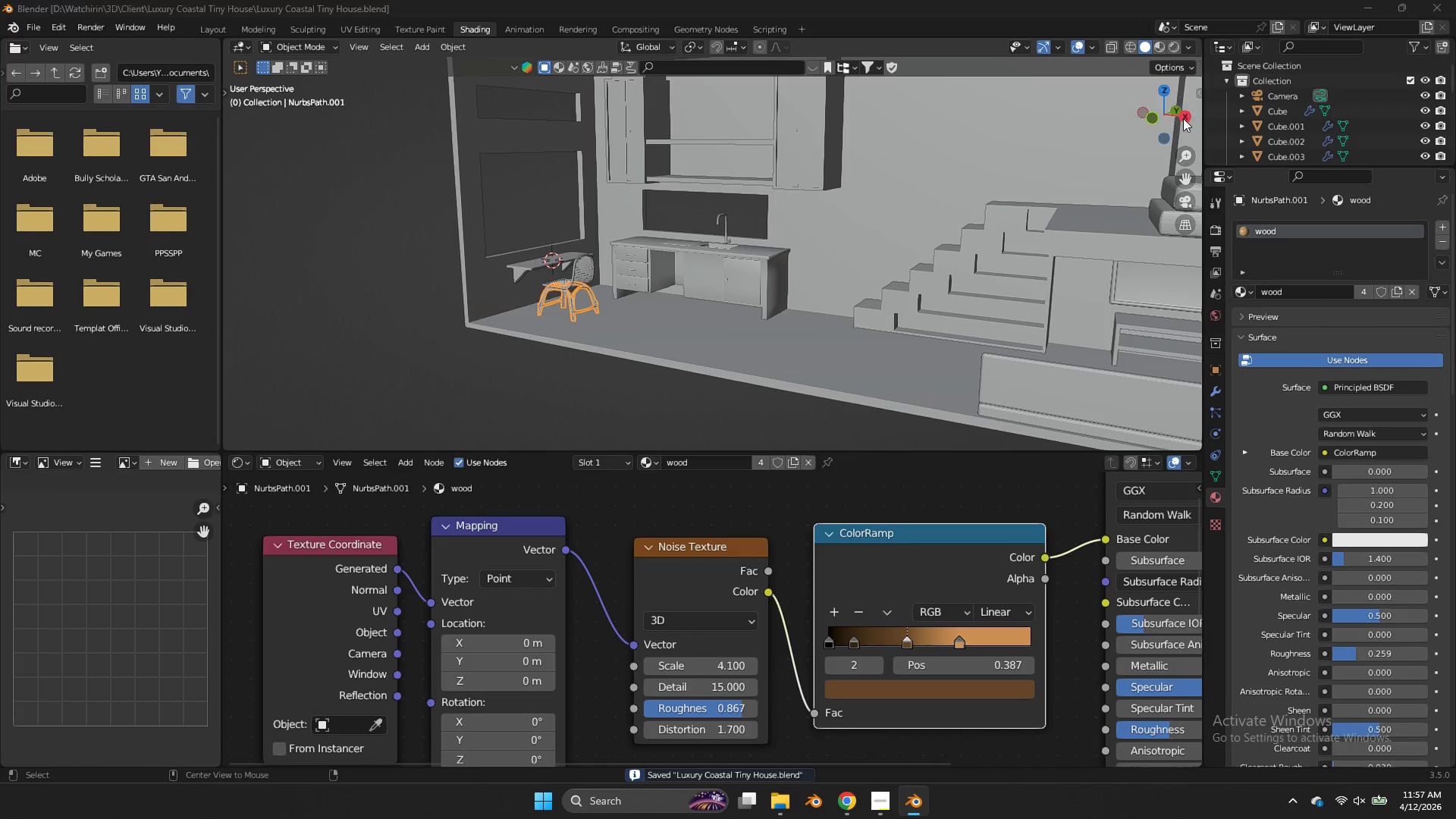 
key(Alt+AltLeft)
 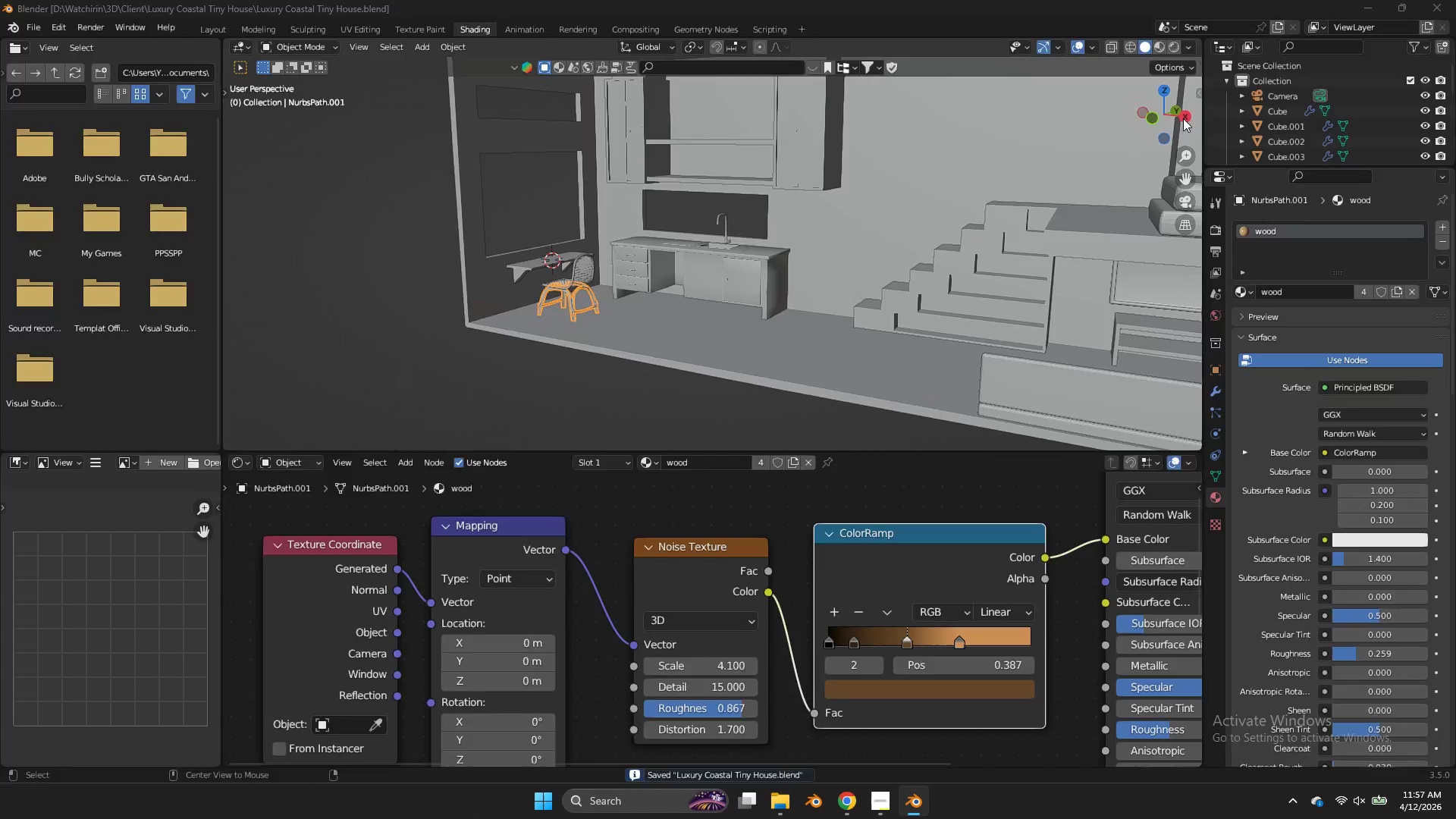 
key(Alt+Tab)